 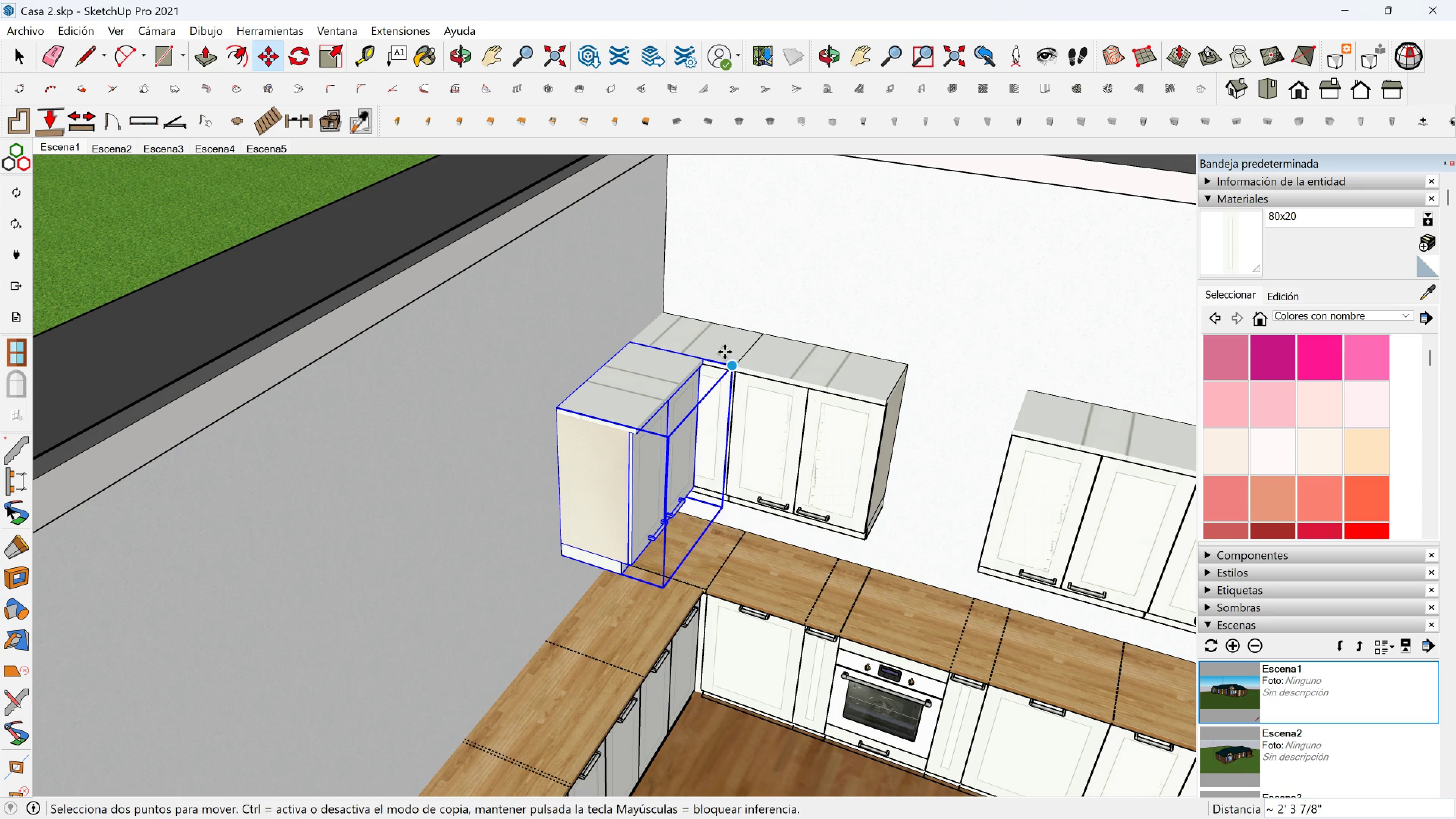 
left_click([725, 352])
 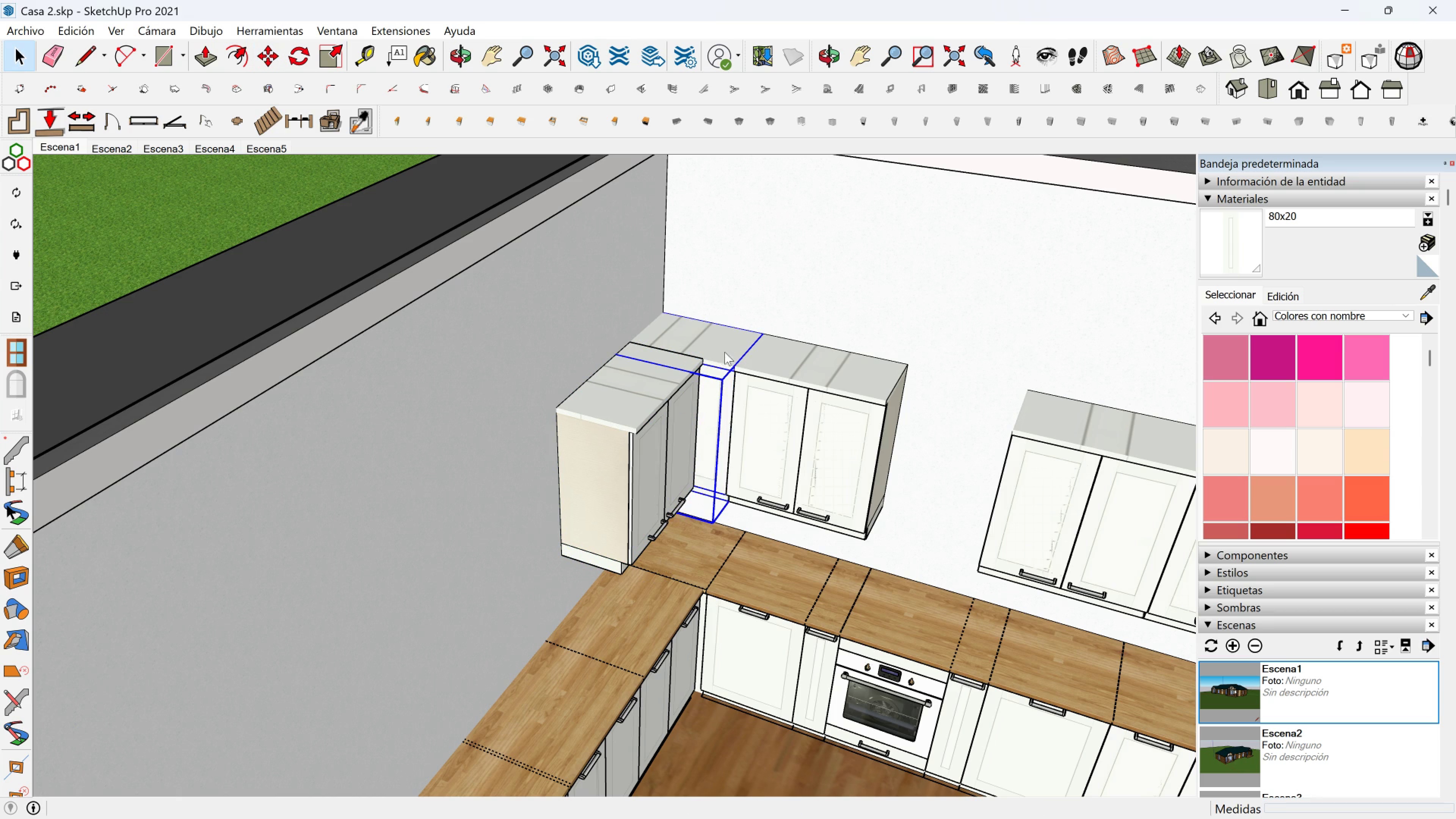 
right_click([725, 352])
 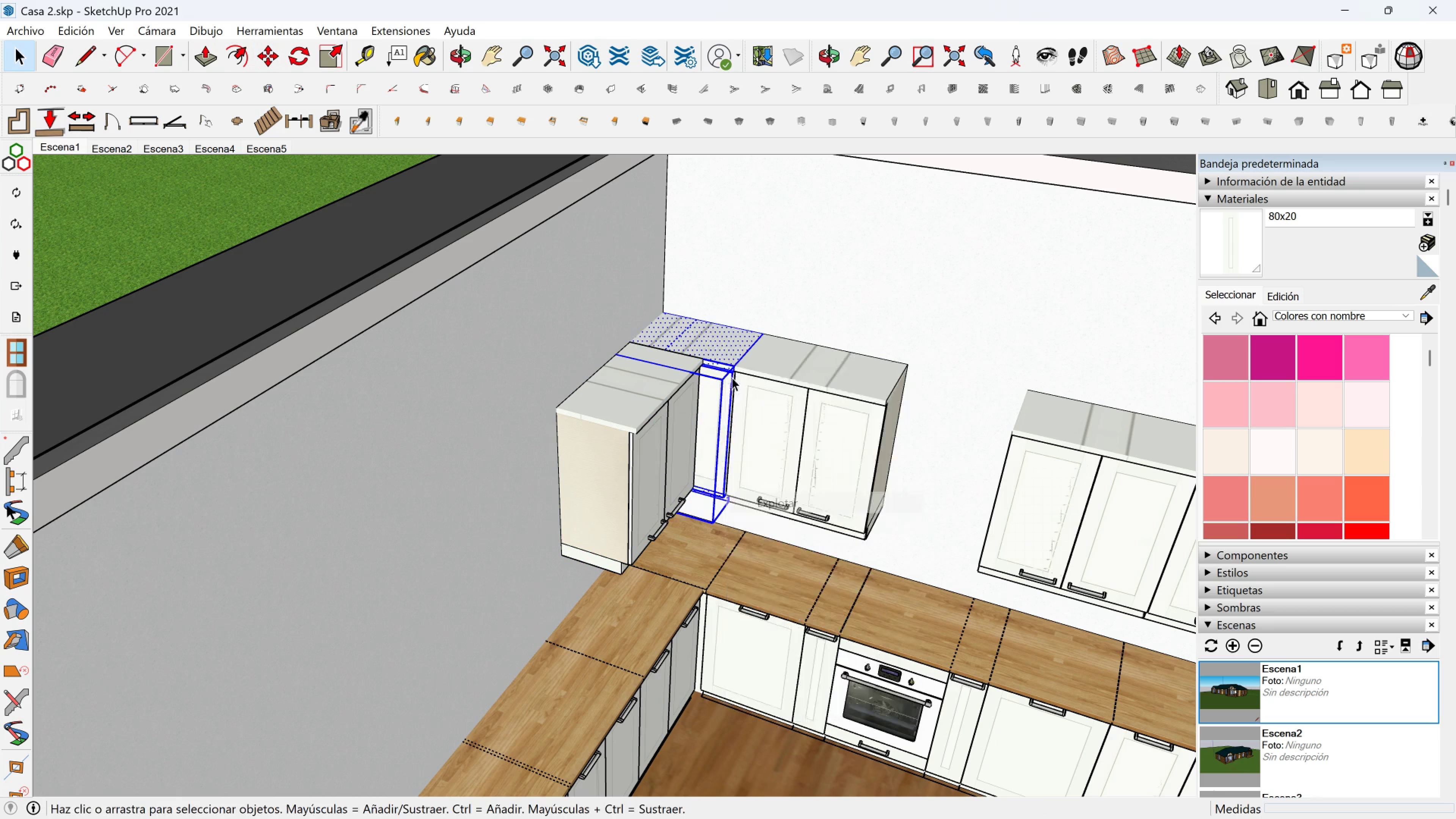 
right_click([711, 335])
 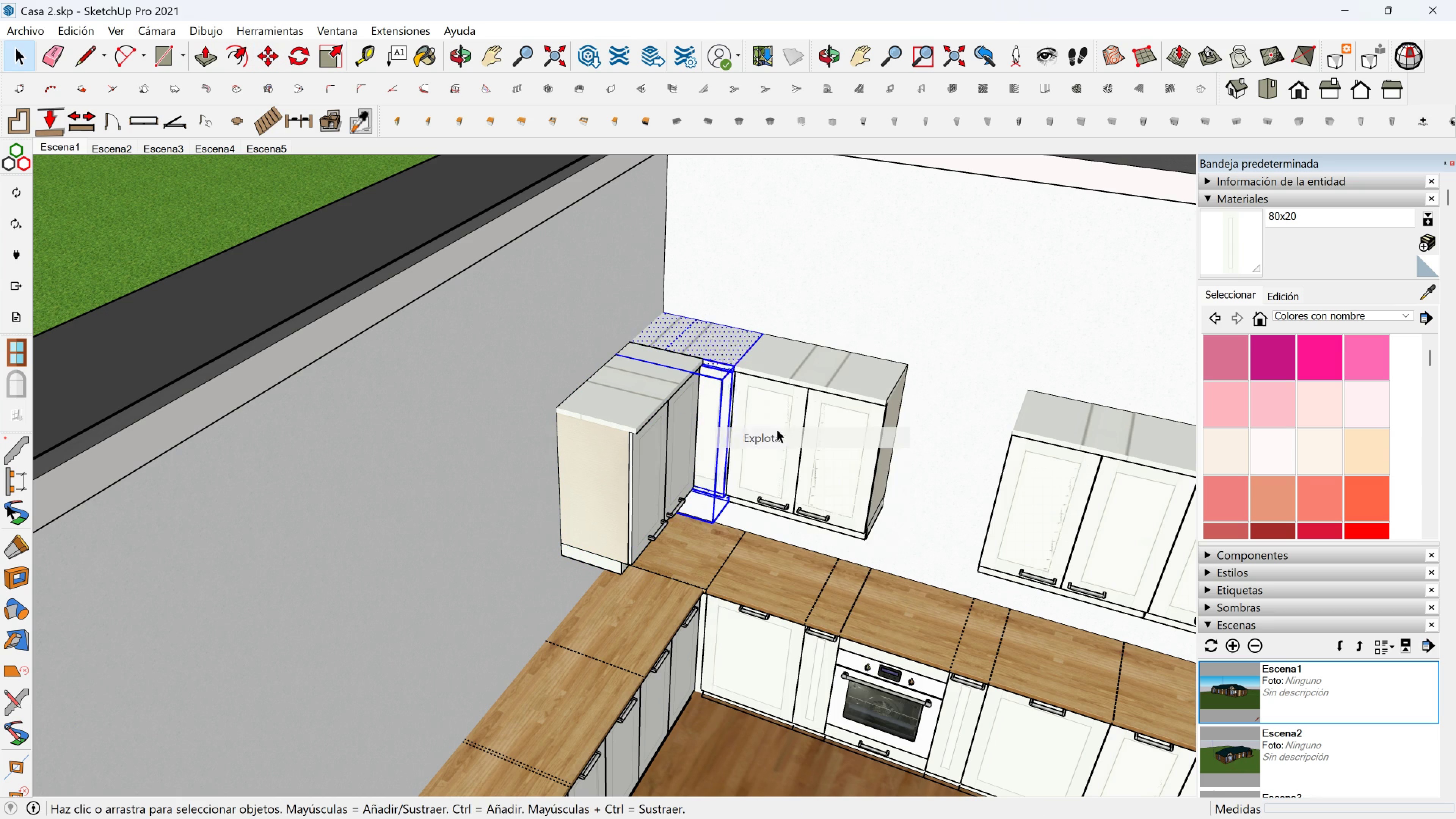 
left_click([777, 429])